 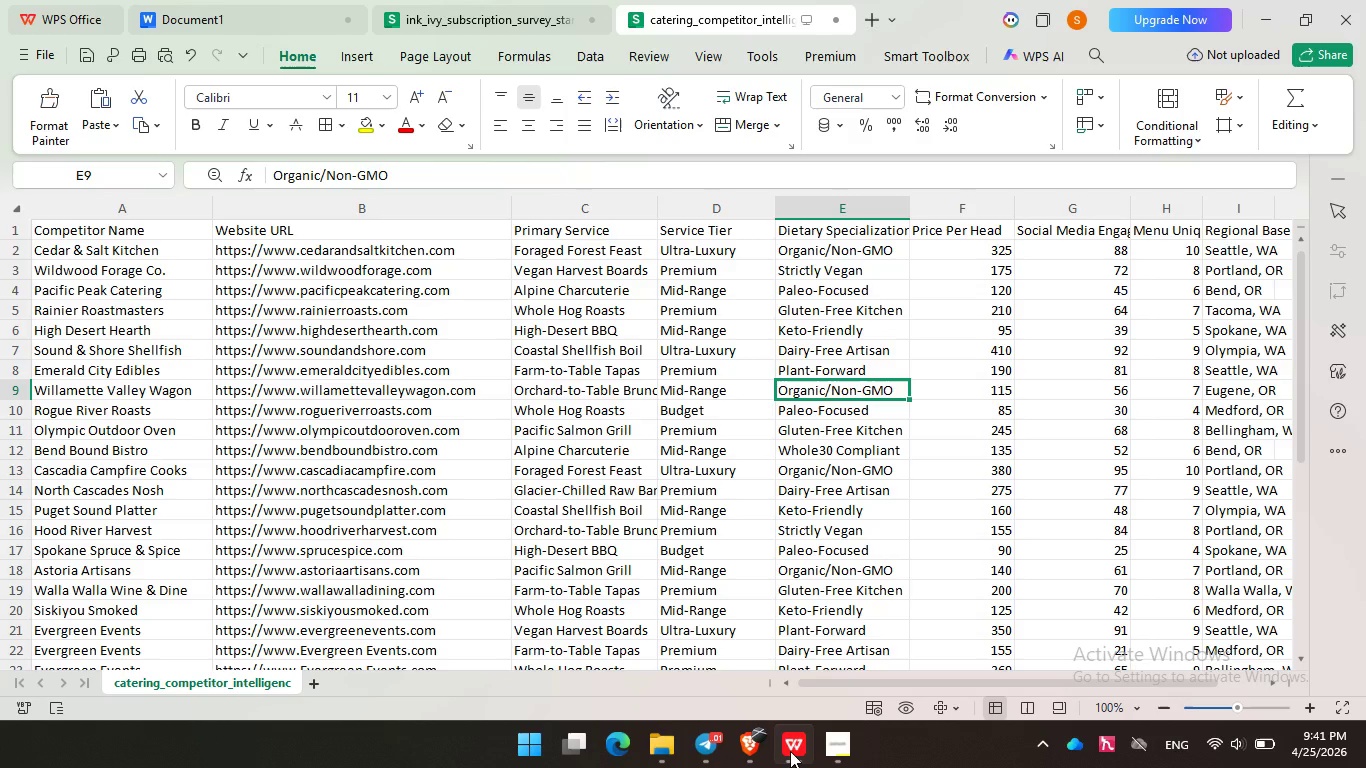 
left_click_drag(start_coordinate=[857, 679], to_coordinate=[594, 680])
 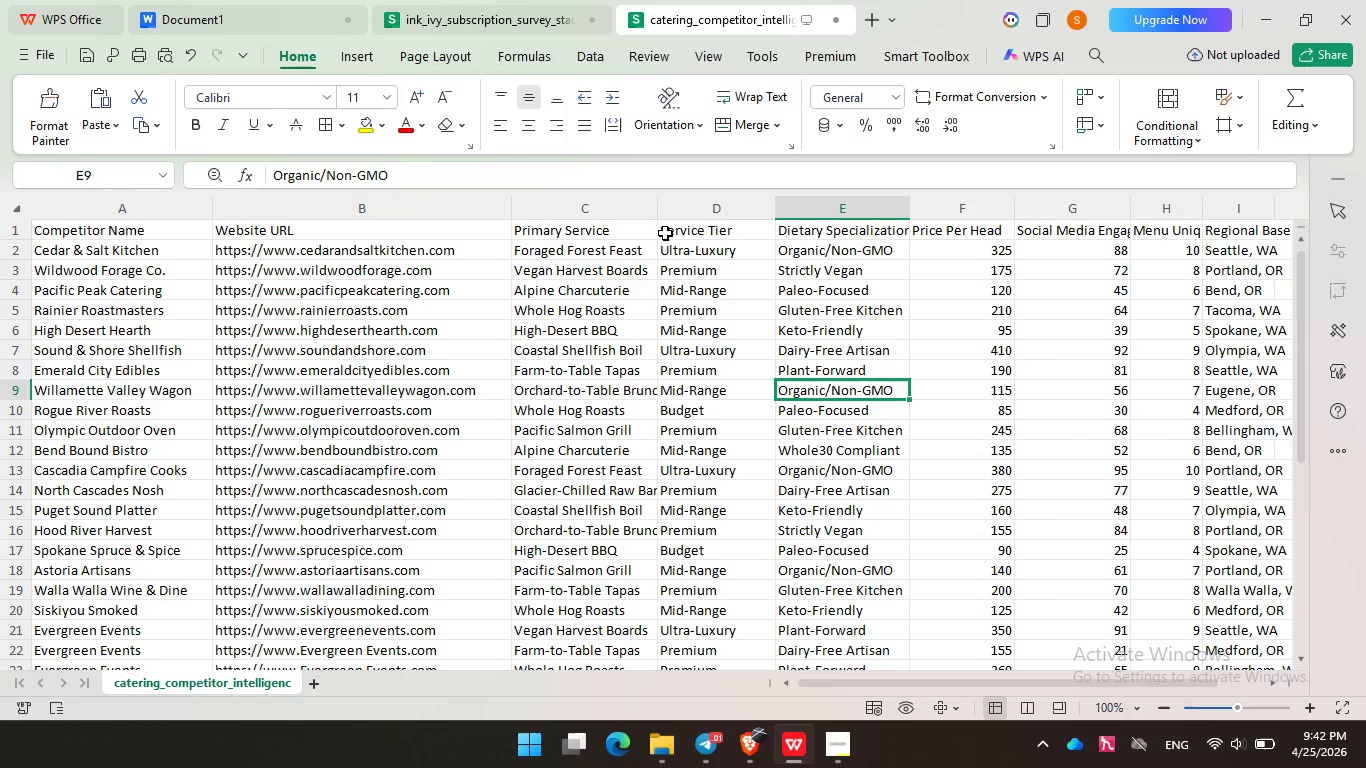 
left_click([667, 231])
 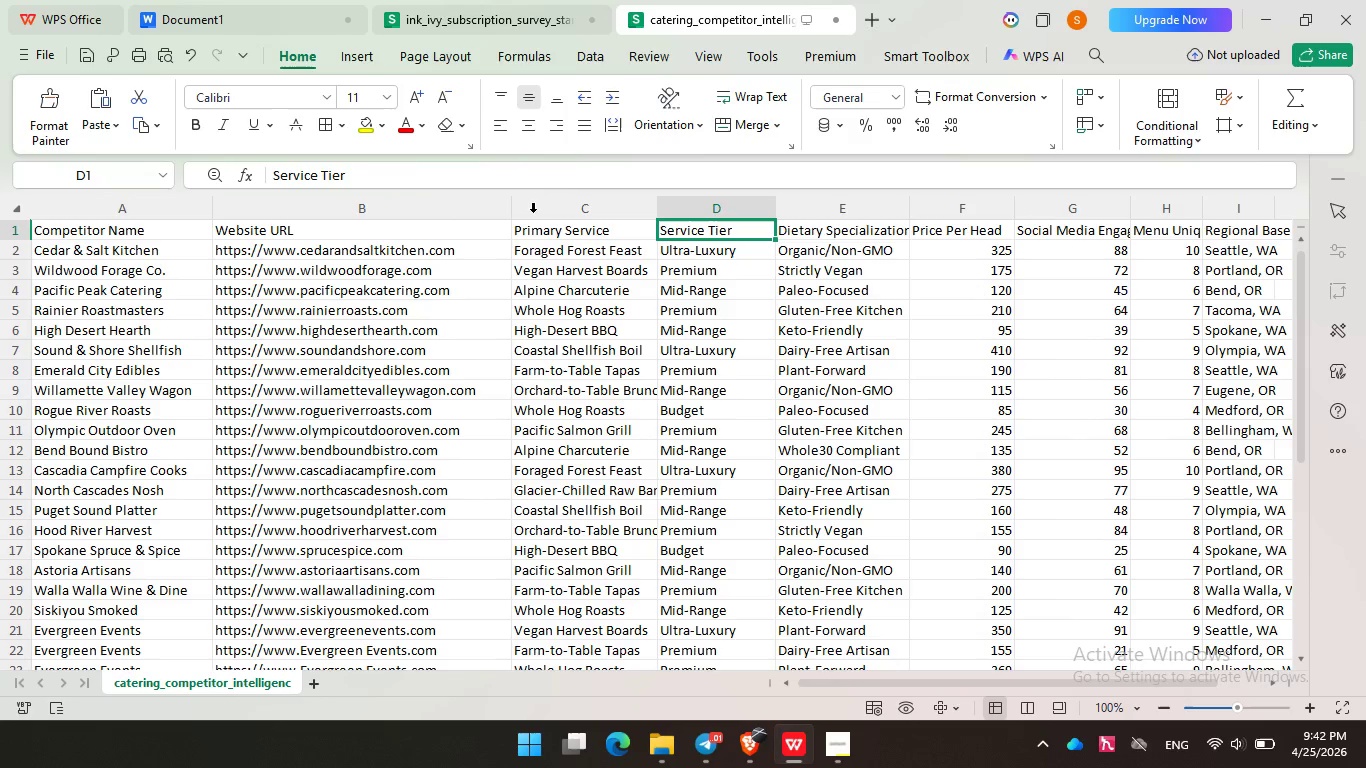 
wait(6.45)
 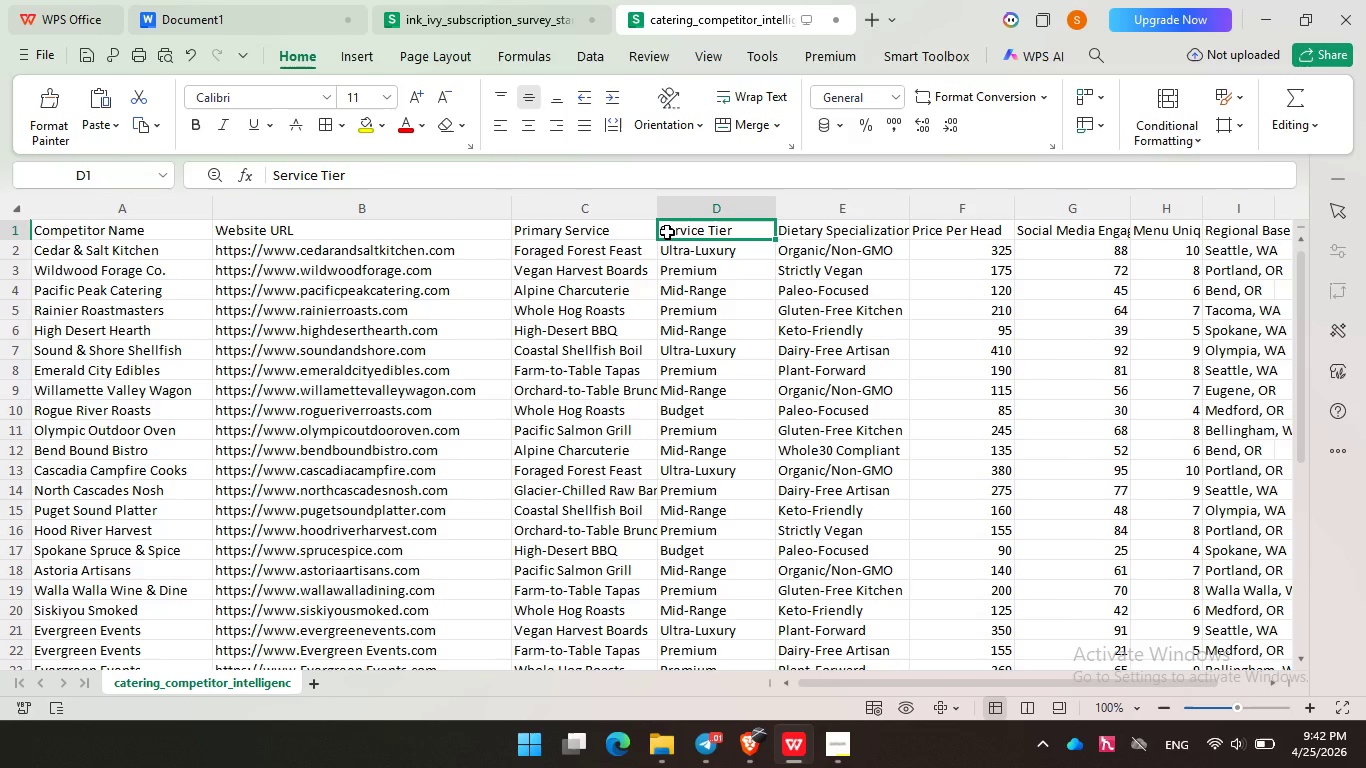 
left_click([851, 747])